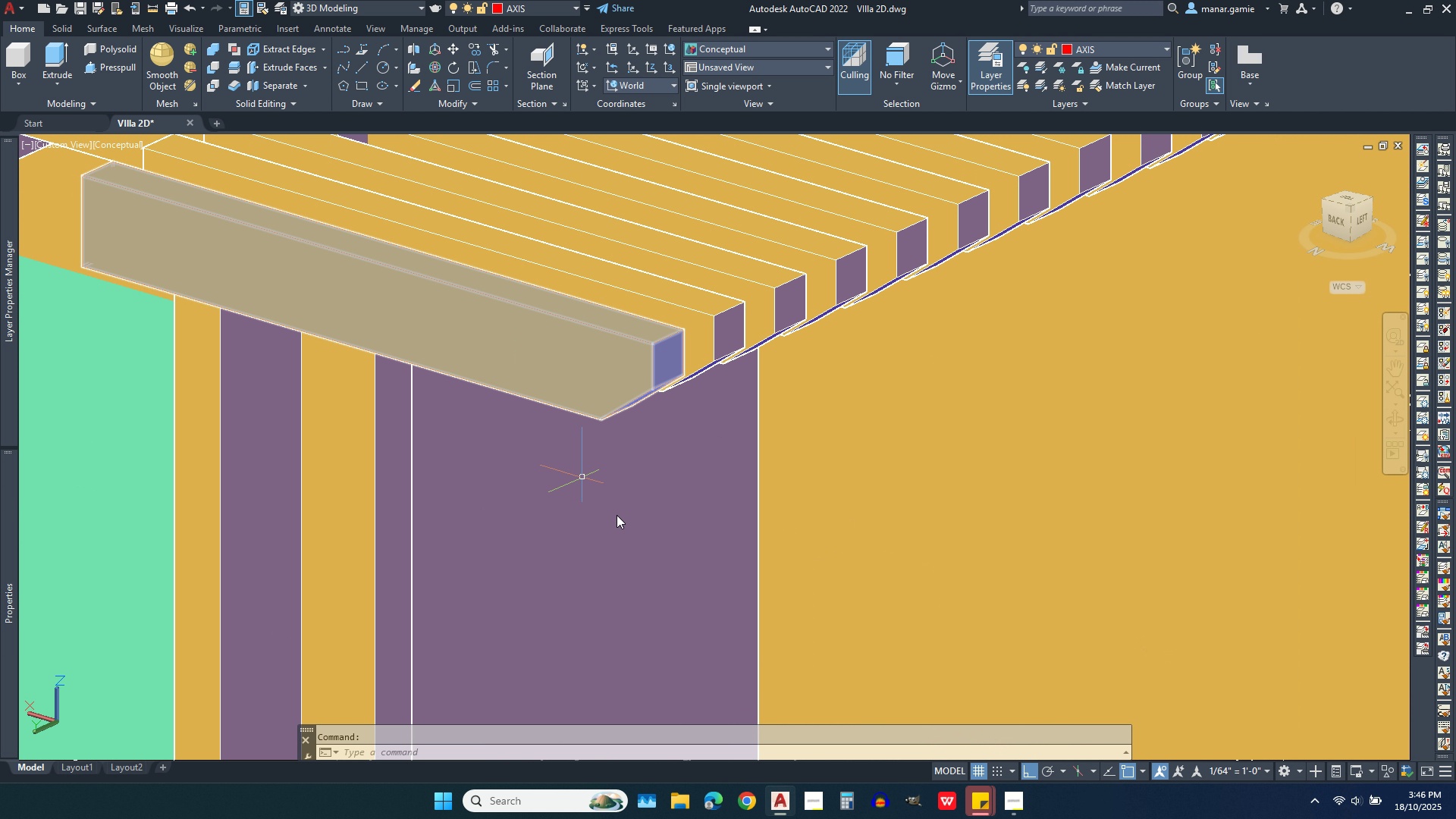 
scroll: coordinate [635, 544], scroll_direction: down, amount: 2.0
 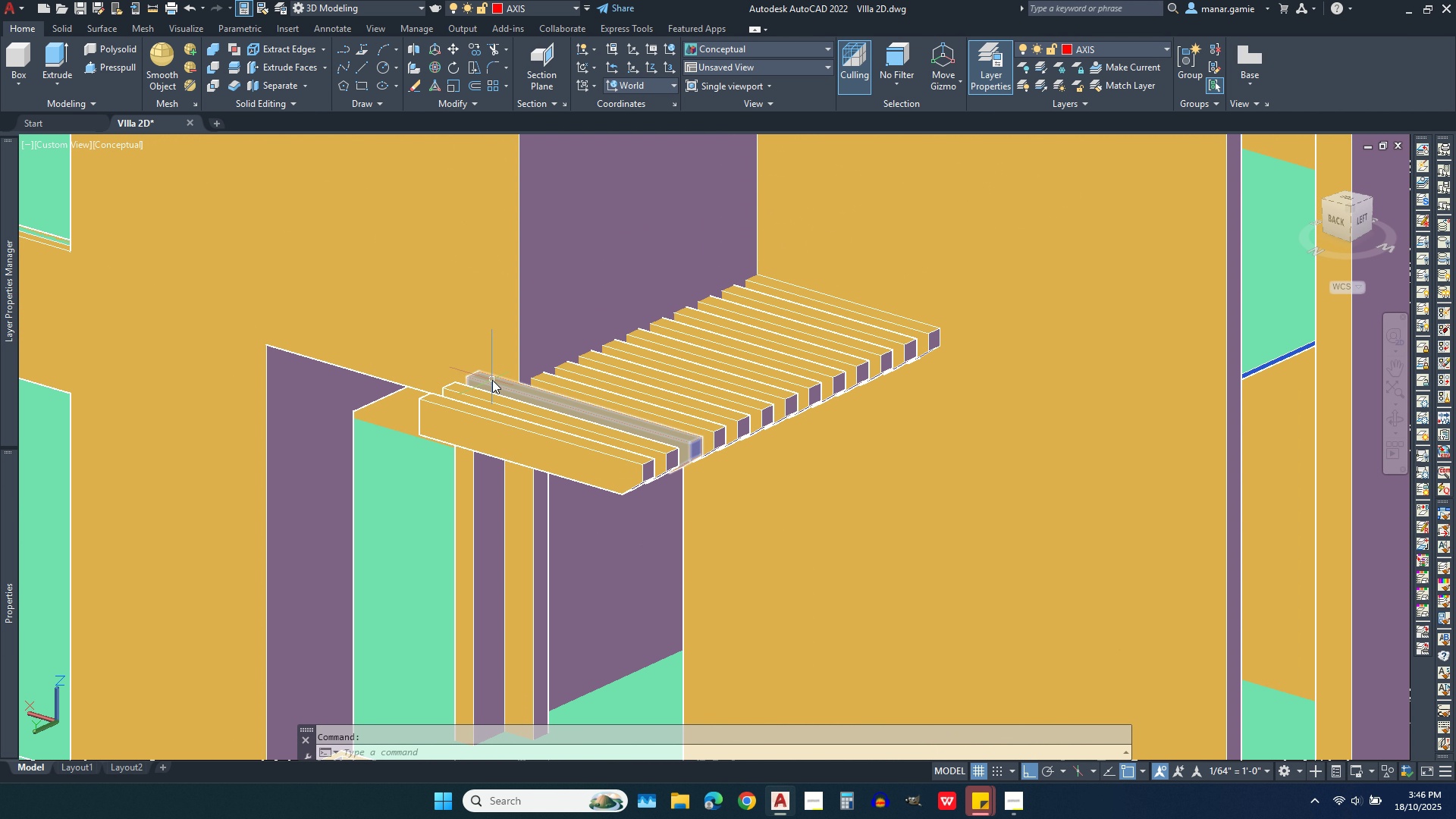 
scroll: coordinate [492, 380], scroll_direction: up, amount: 3.0
 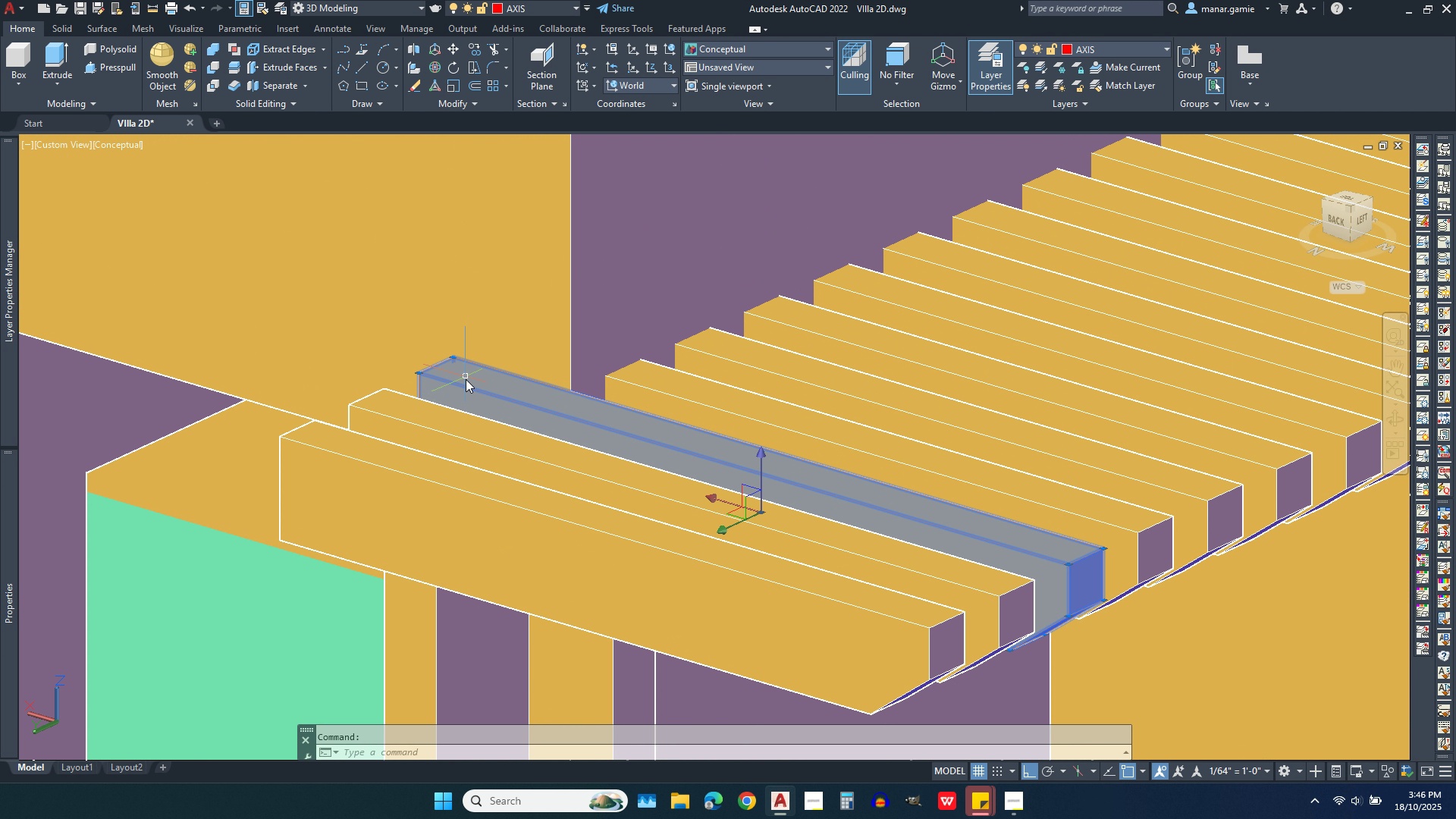 
left_click([466, 377])
 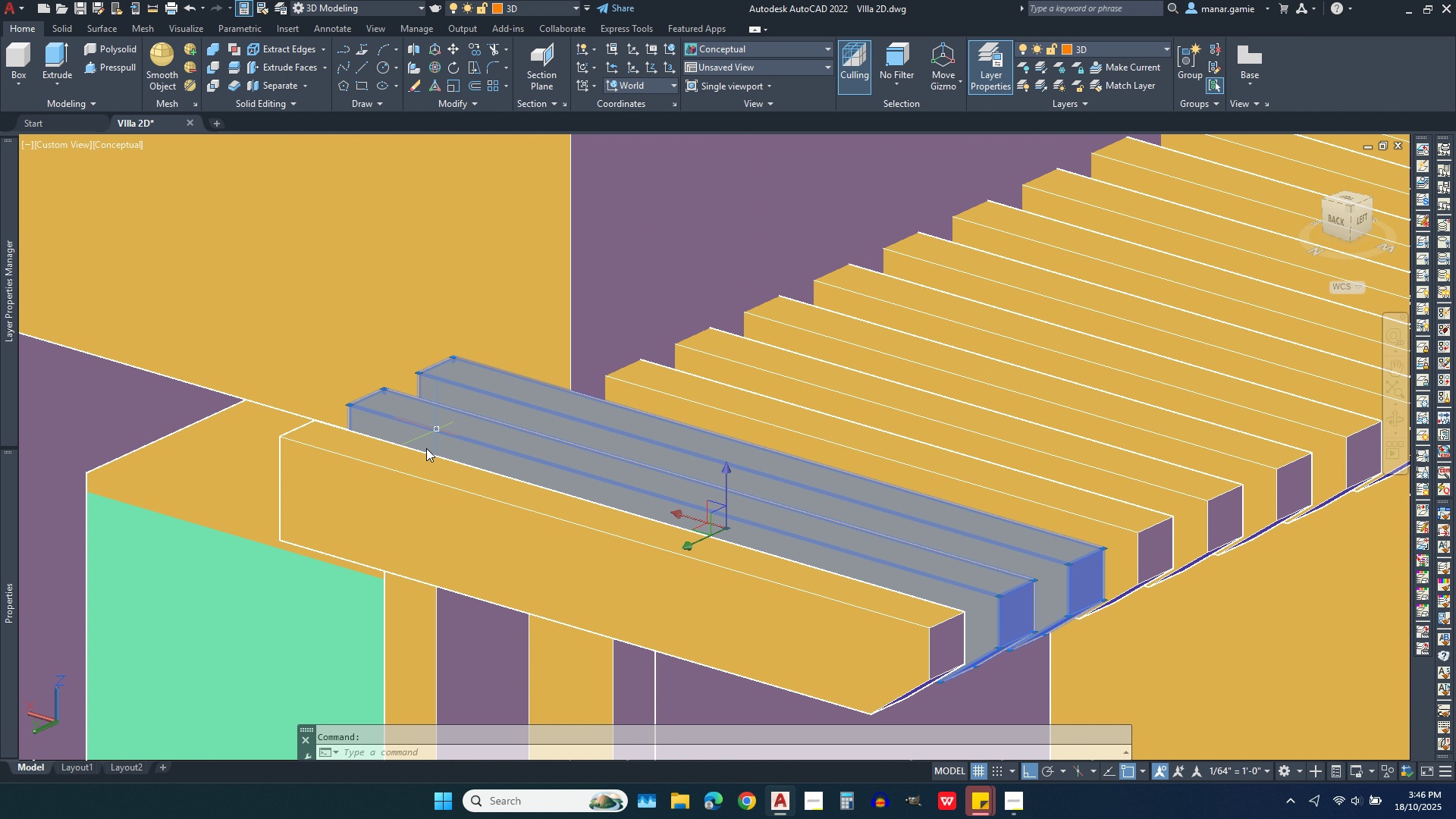 
left_click([437, 430])
 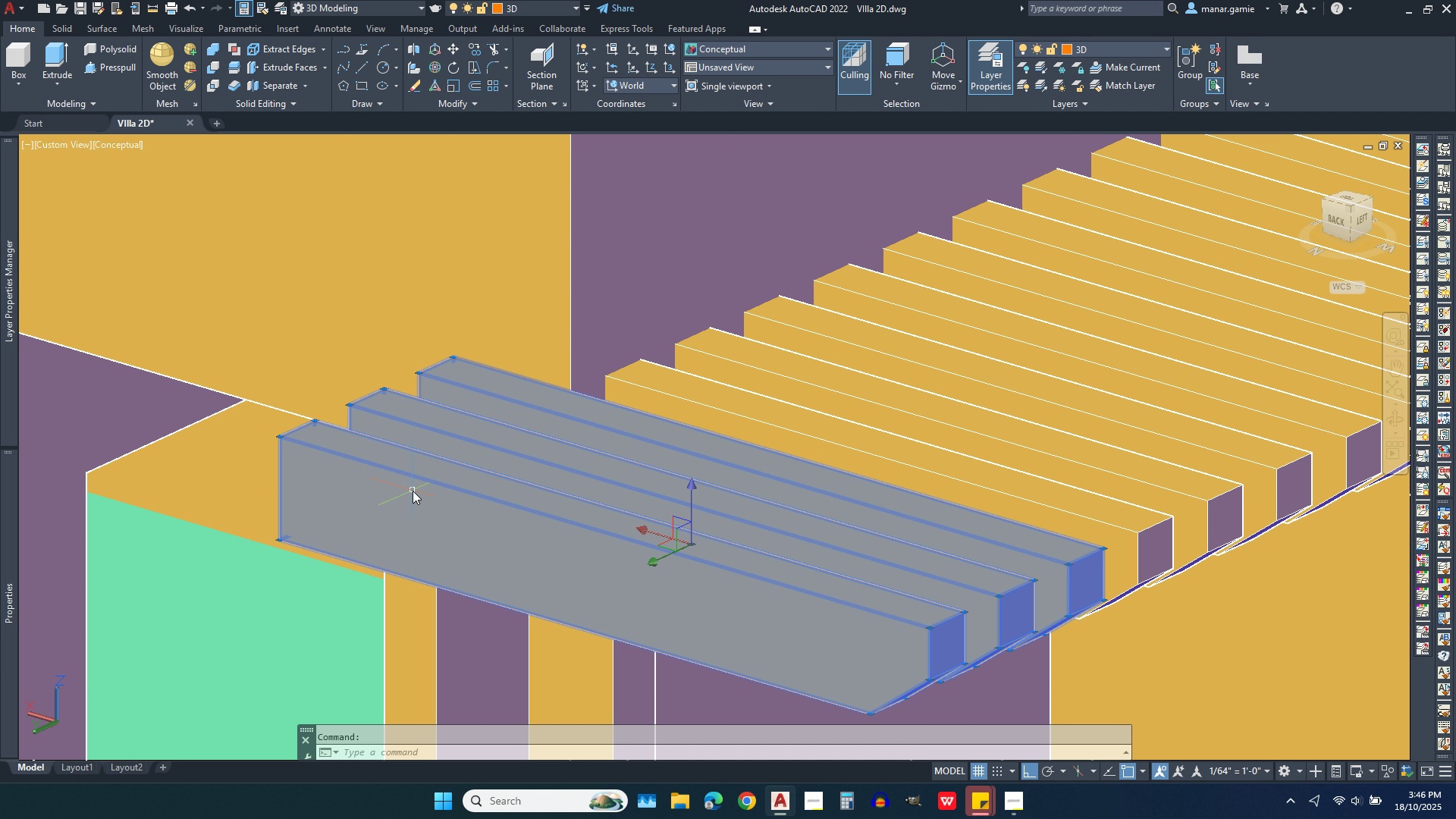 
left_click([405, 488])
 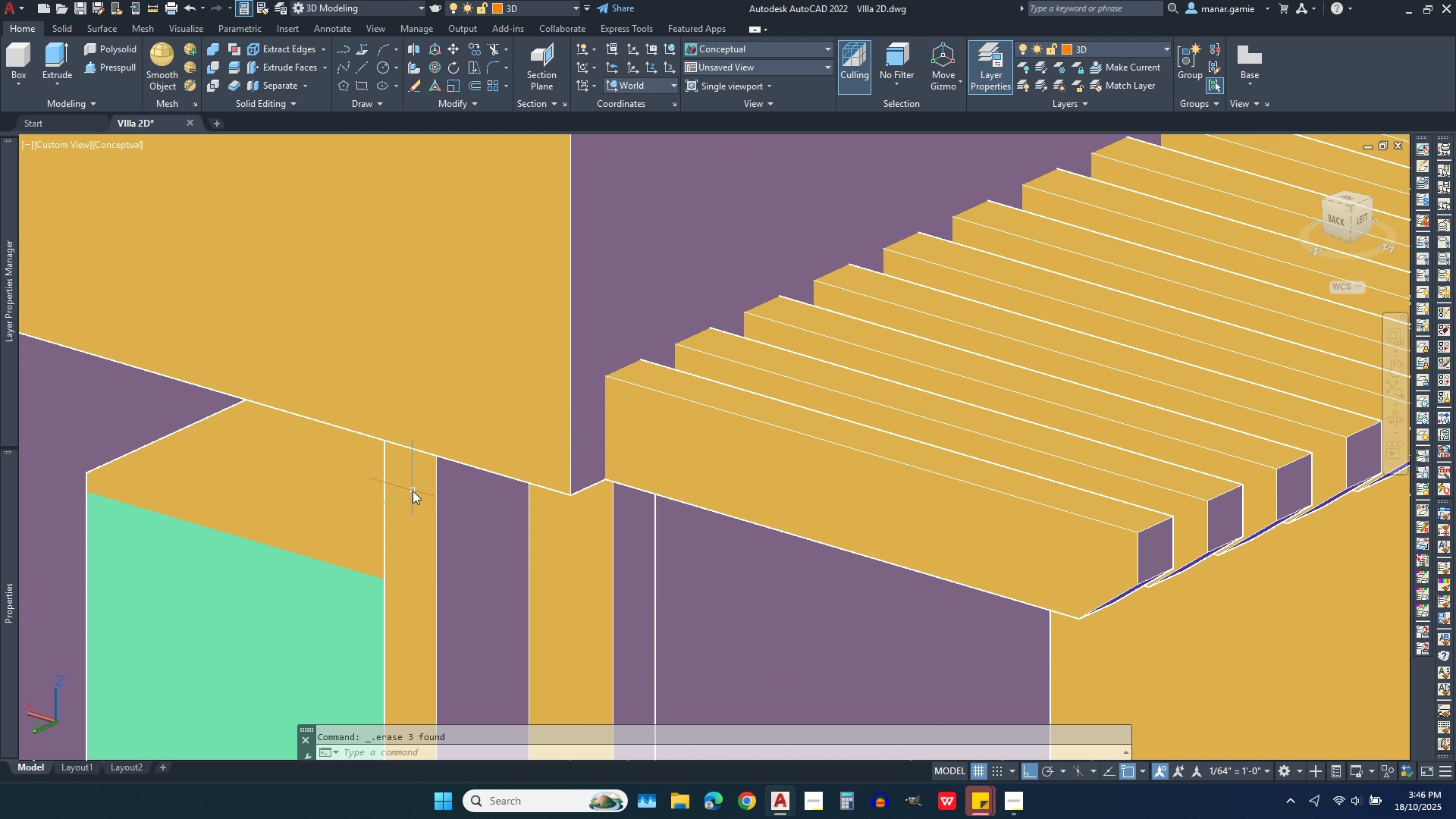 
key(Delete)
 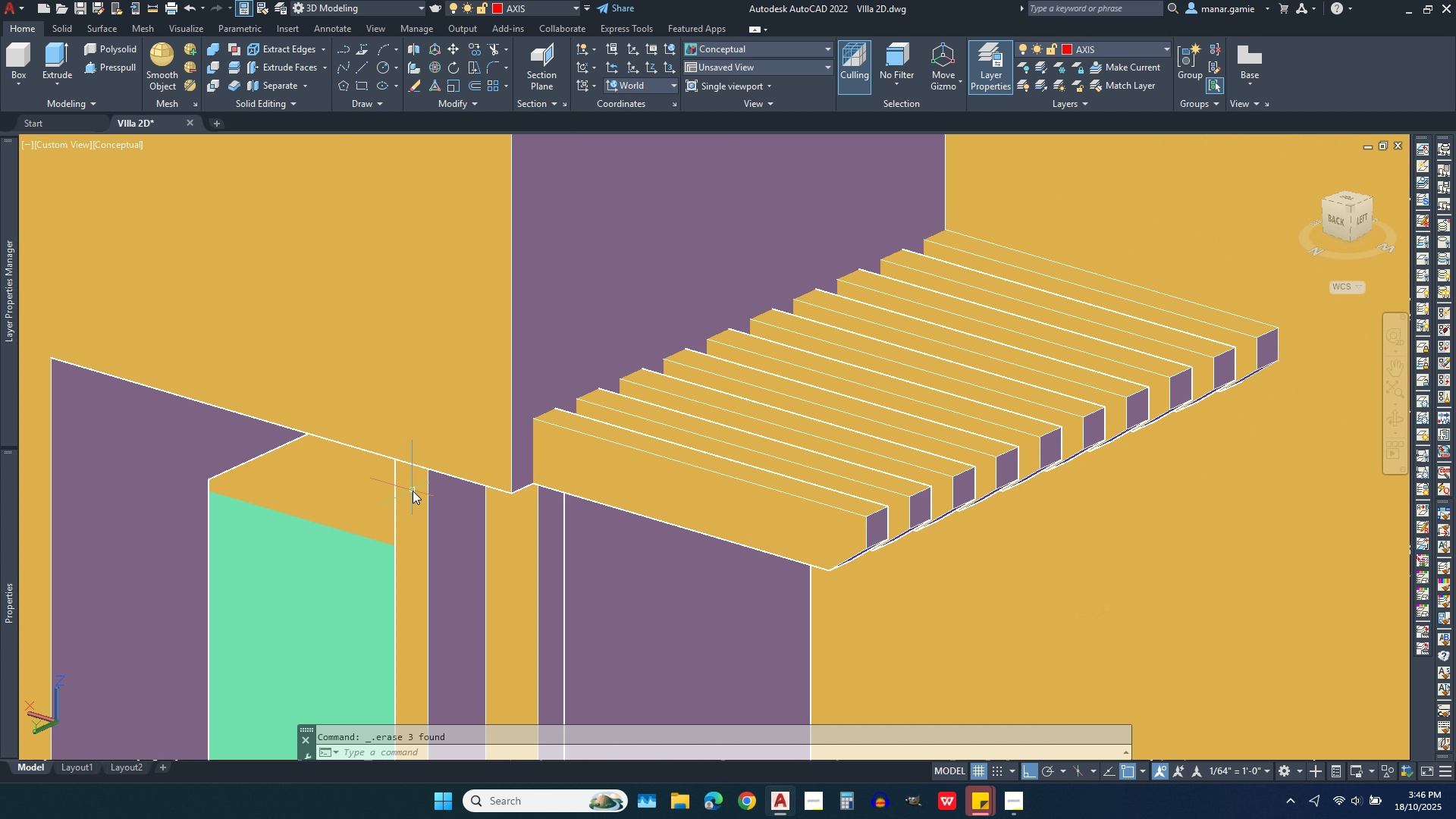 
scroll: coordinate [413, 491], scroll_direction: down, amount: 2.0
 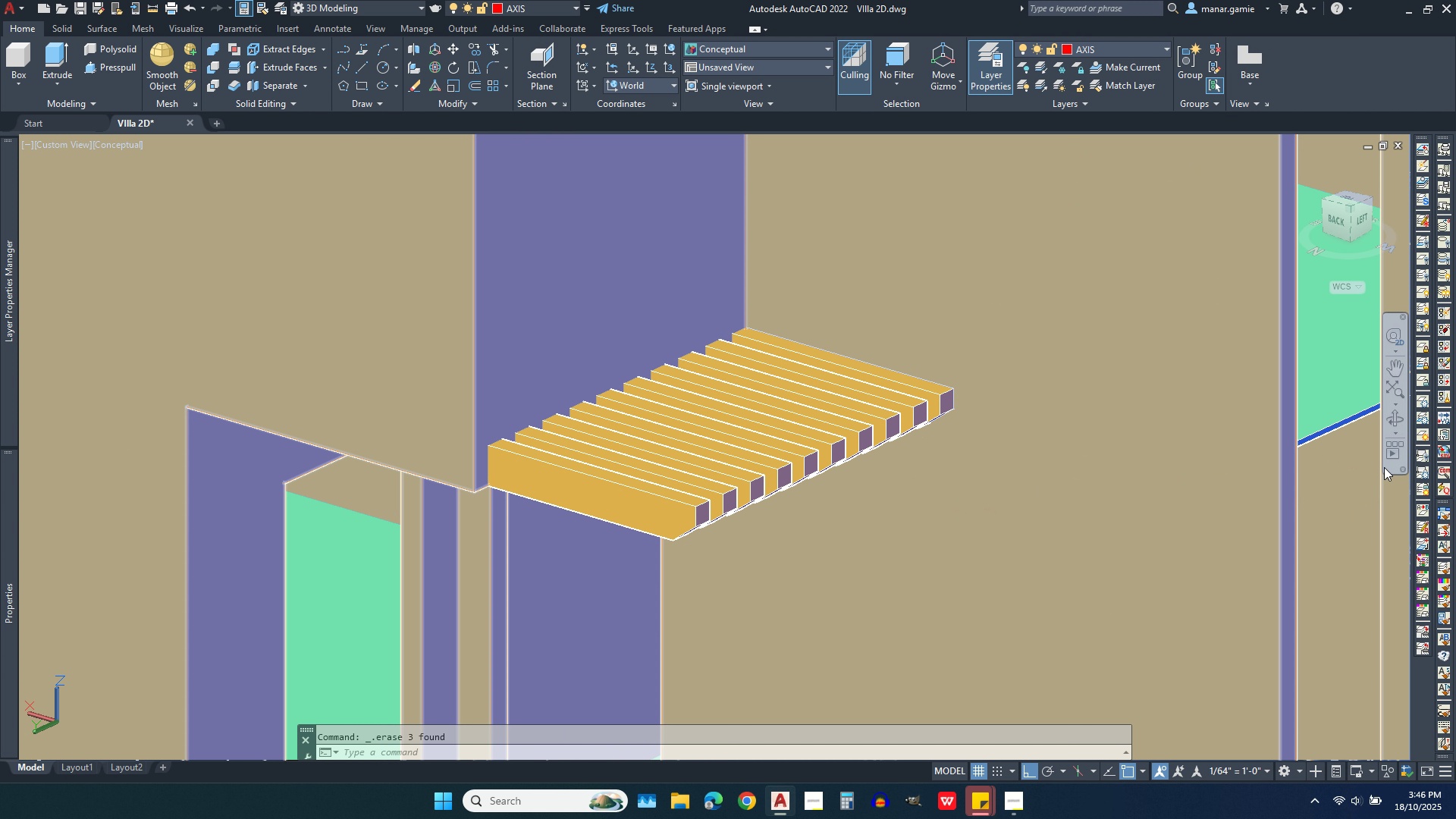 
wait(5.79)
 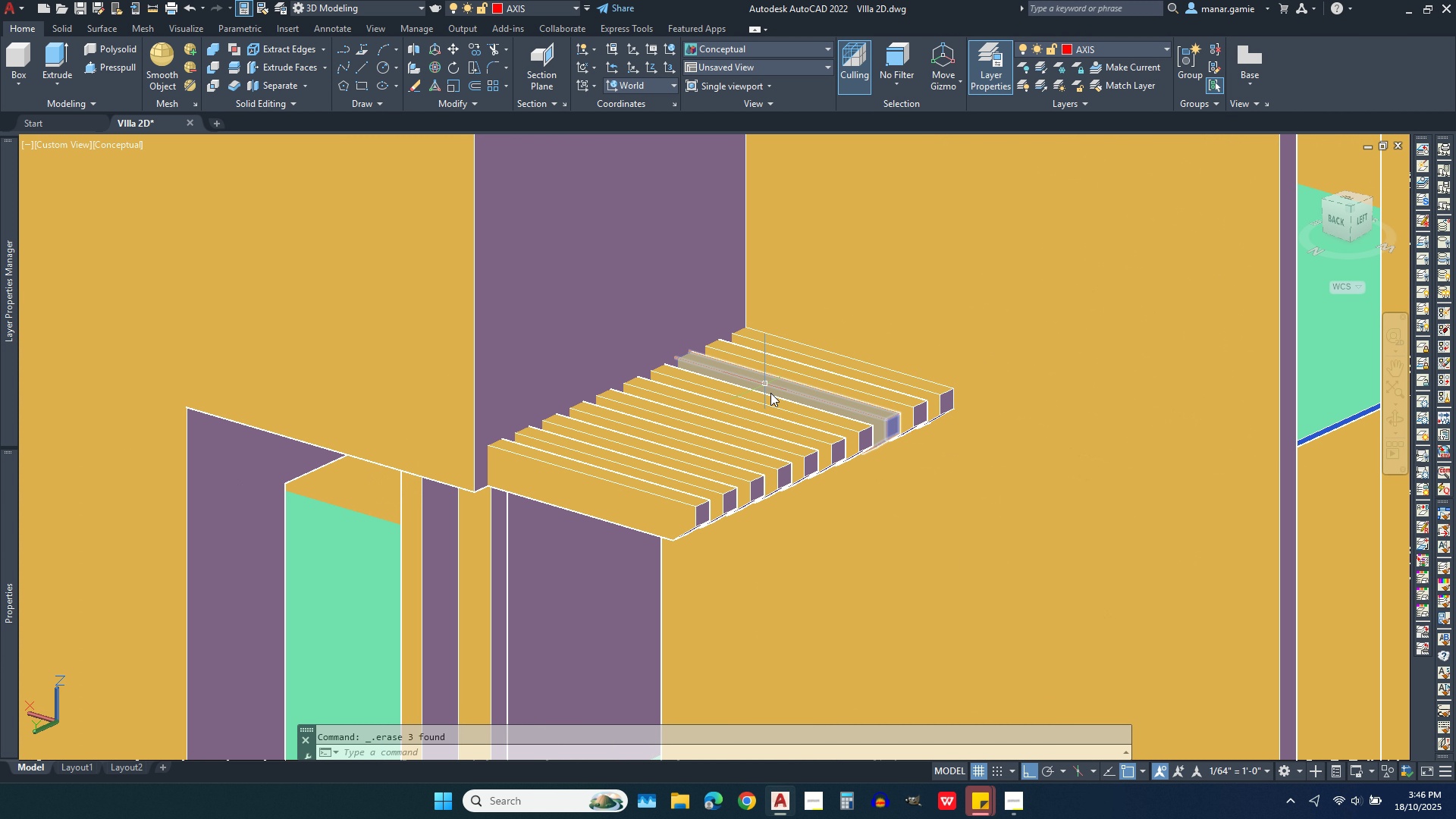 
left_click([1392, 416])
 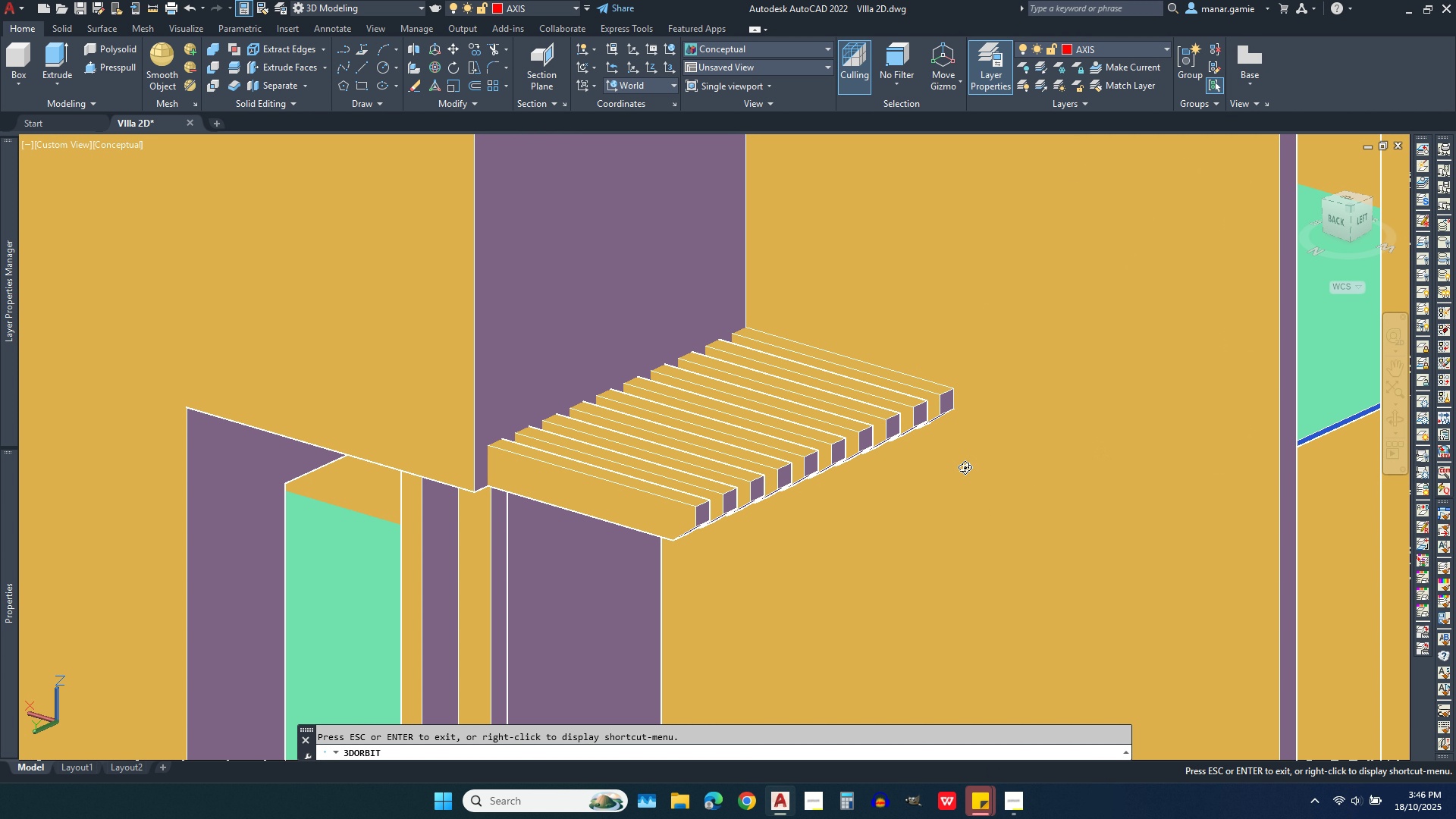 
left_click_drag(start_coordinate=[970, 467], to_coordinate=[861, 454])
 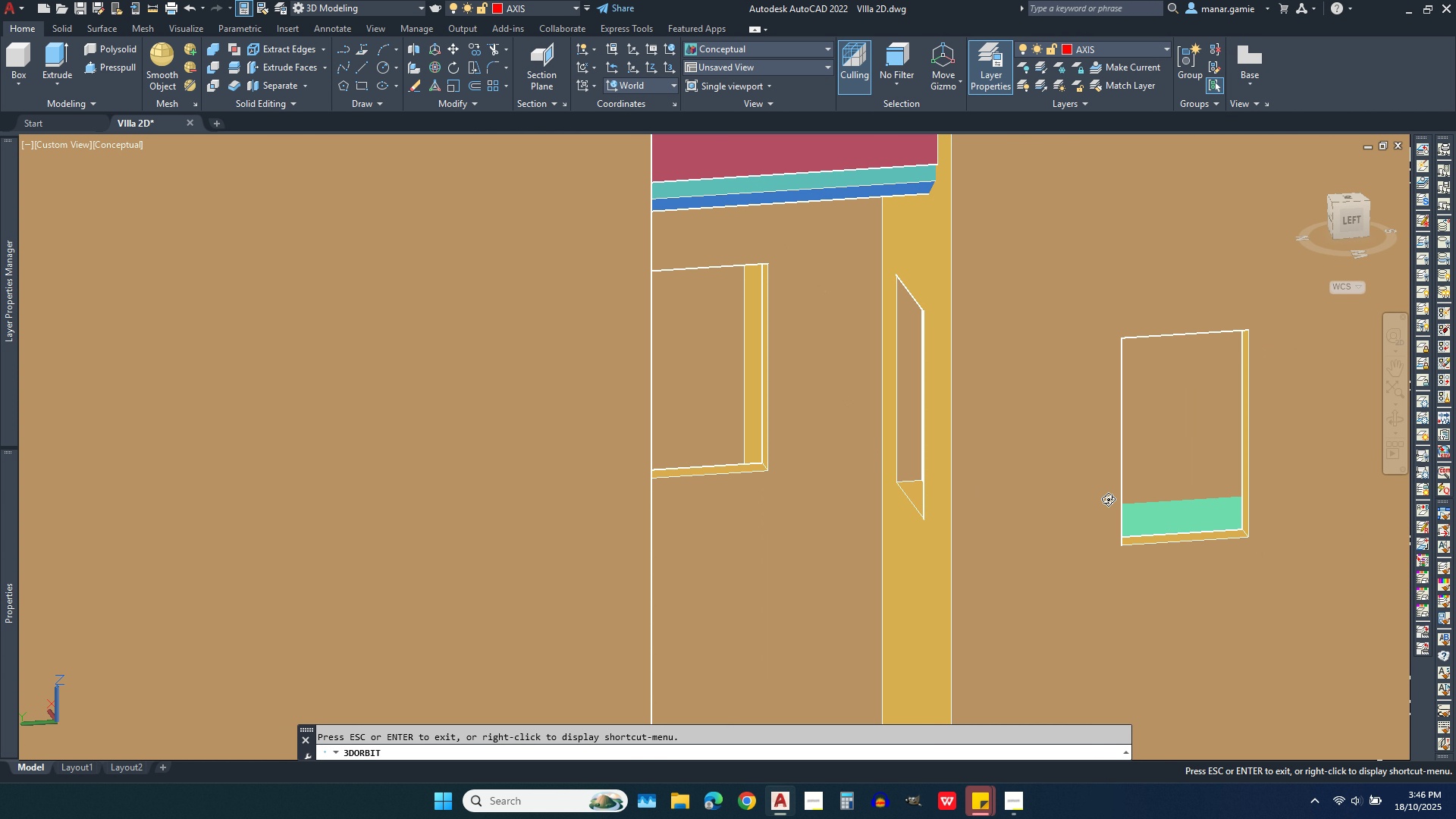 
scroll: coordinate [1113, 512], scroll_direction: down, amount: 9.0
 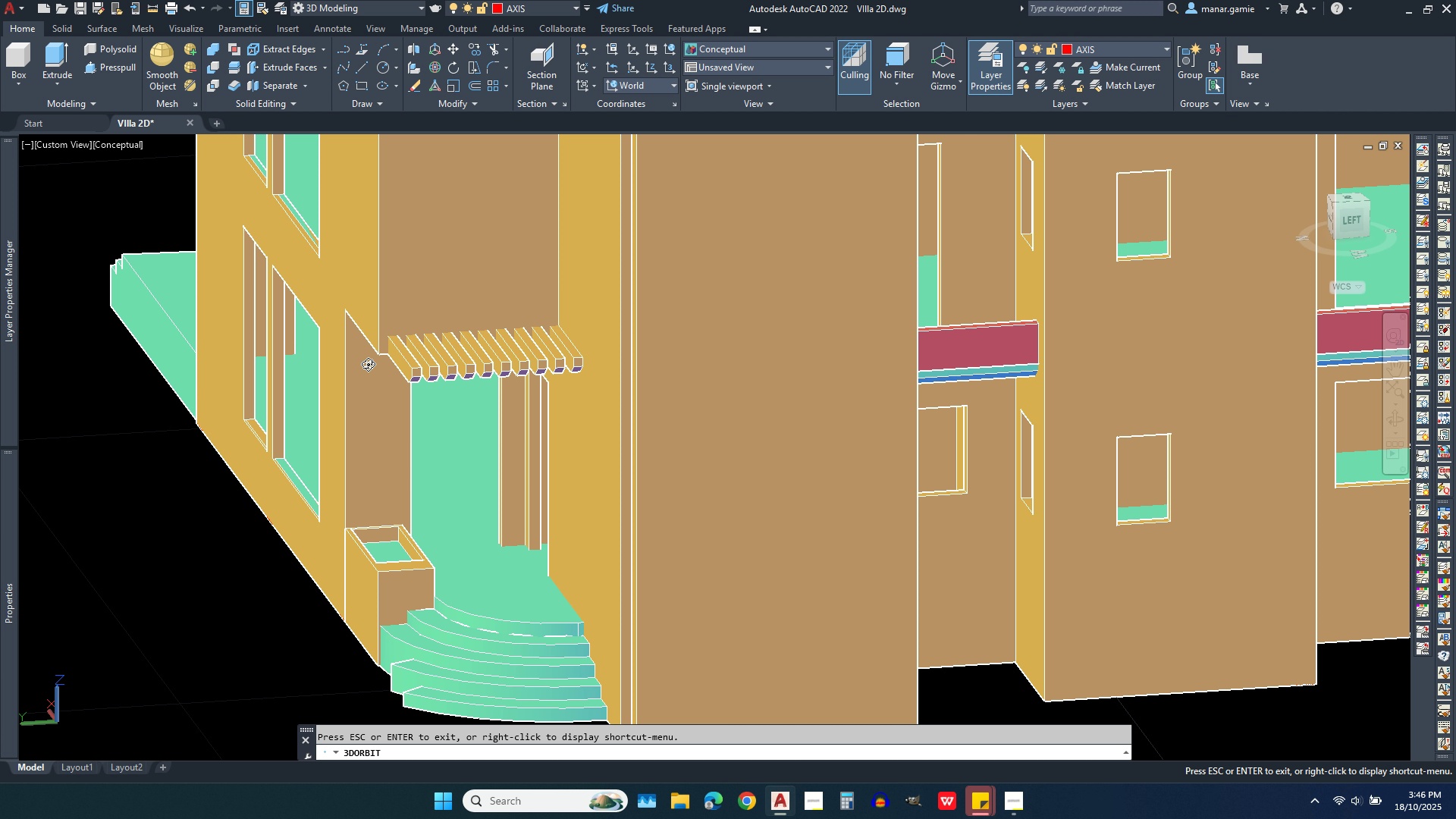 
scroll: coordinate [383, 374], scroll_direction: up, amount: 9.0
 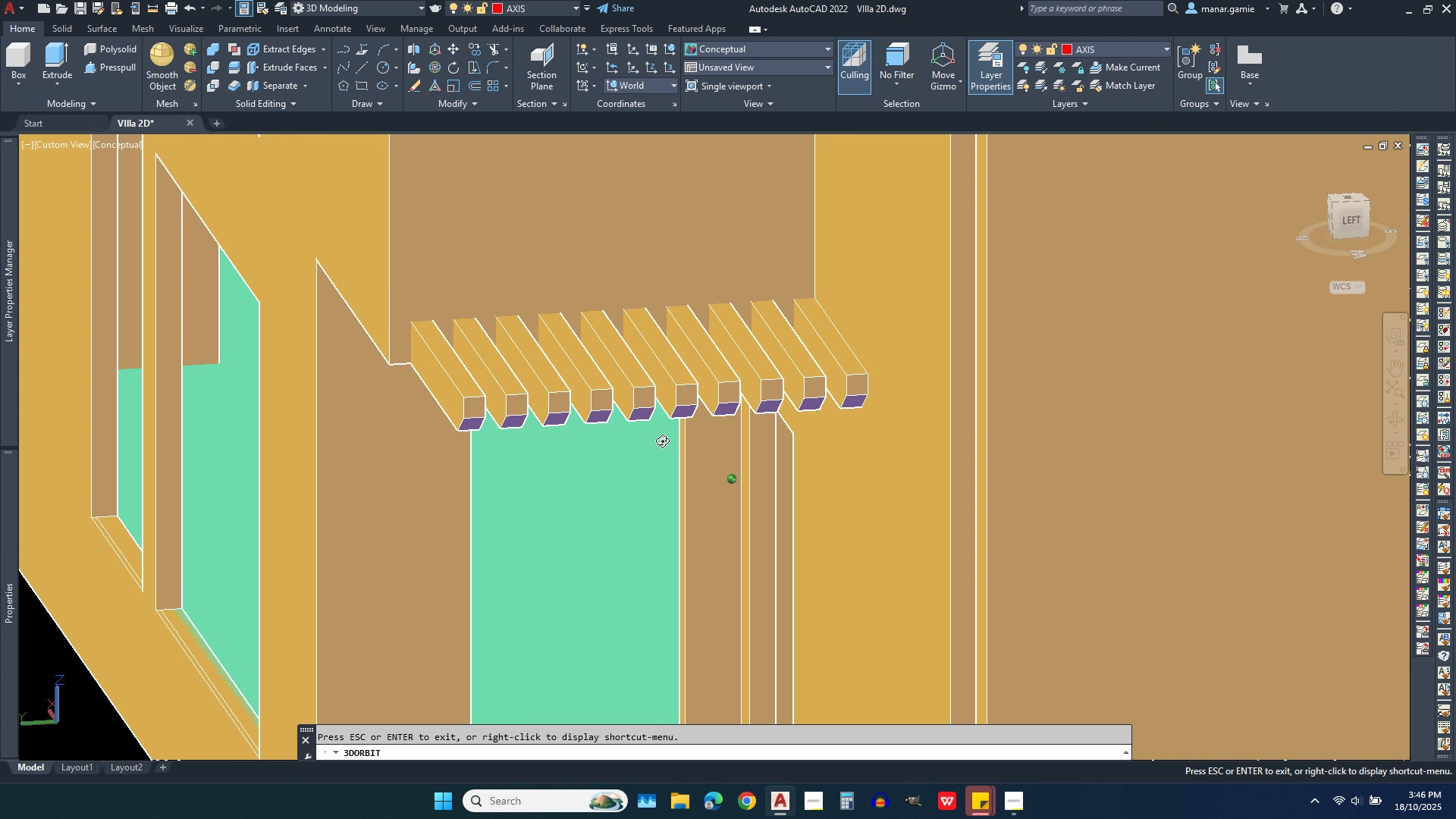 
left_click_drag(start_coordinate=[667, 443], to_coordinate=[632, 430])
 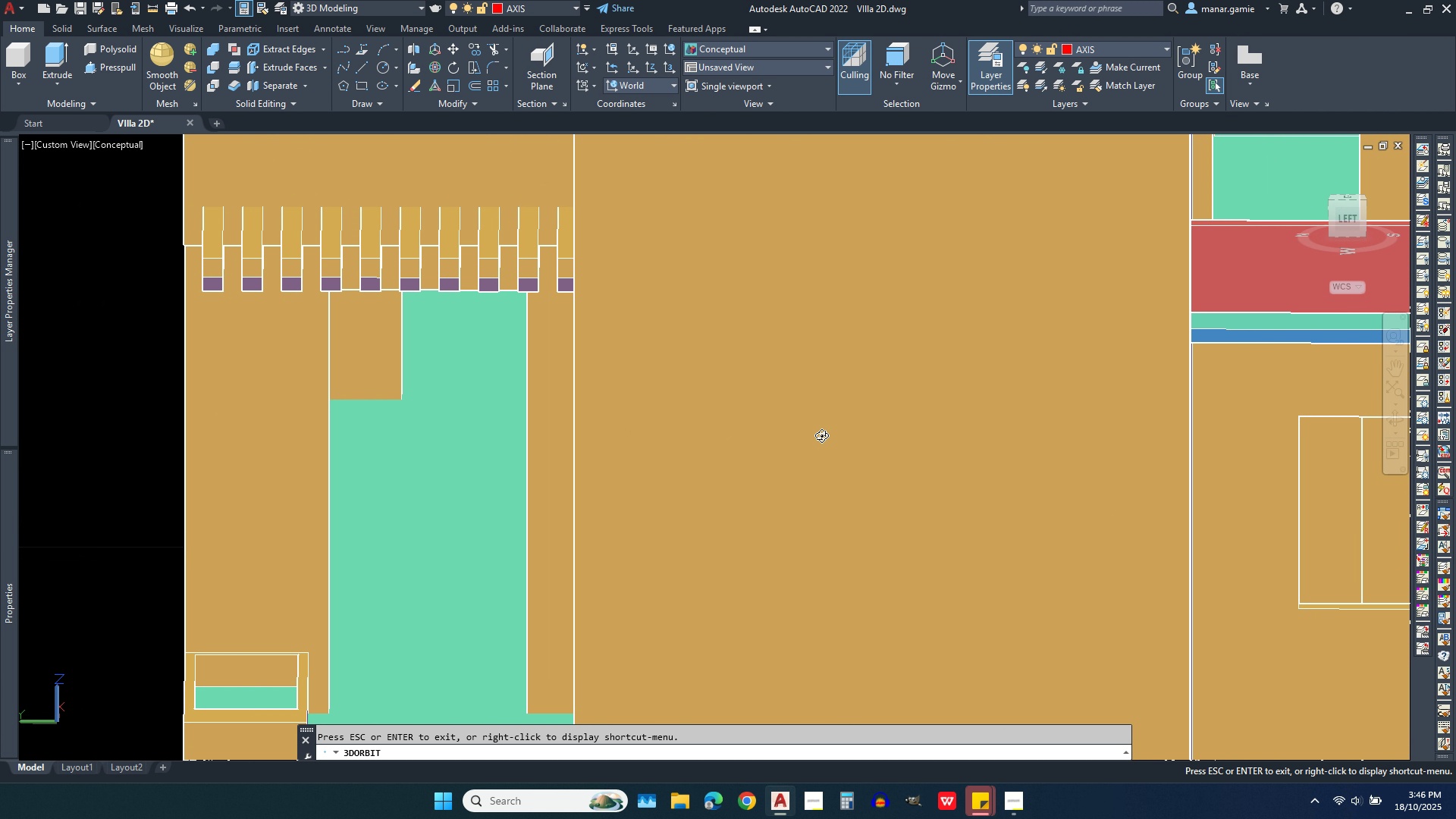 
scroll: coordinate [821, 435], scroll_direction: down, amount: 6.0
 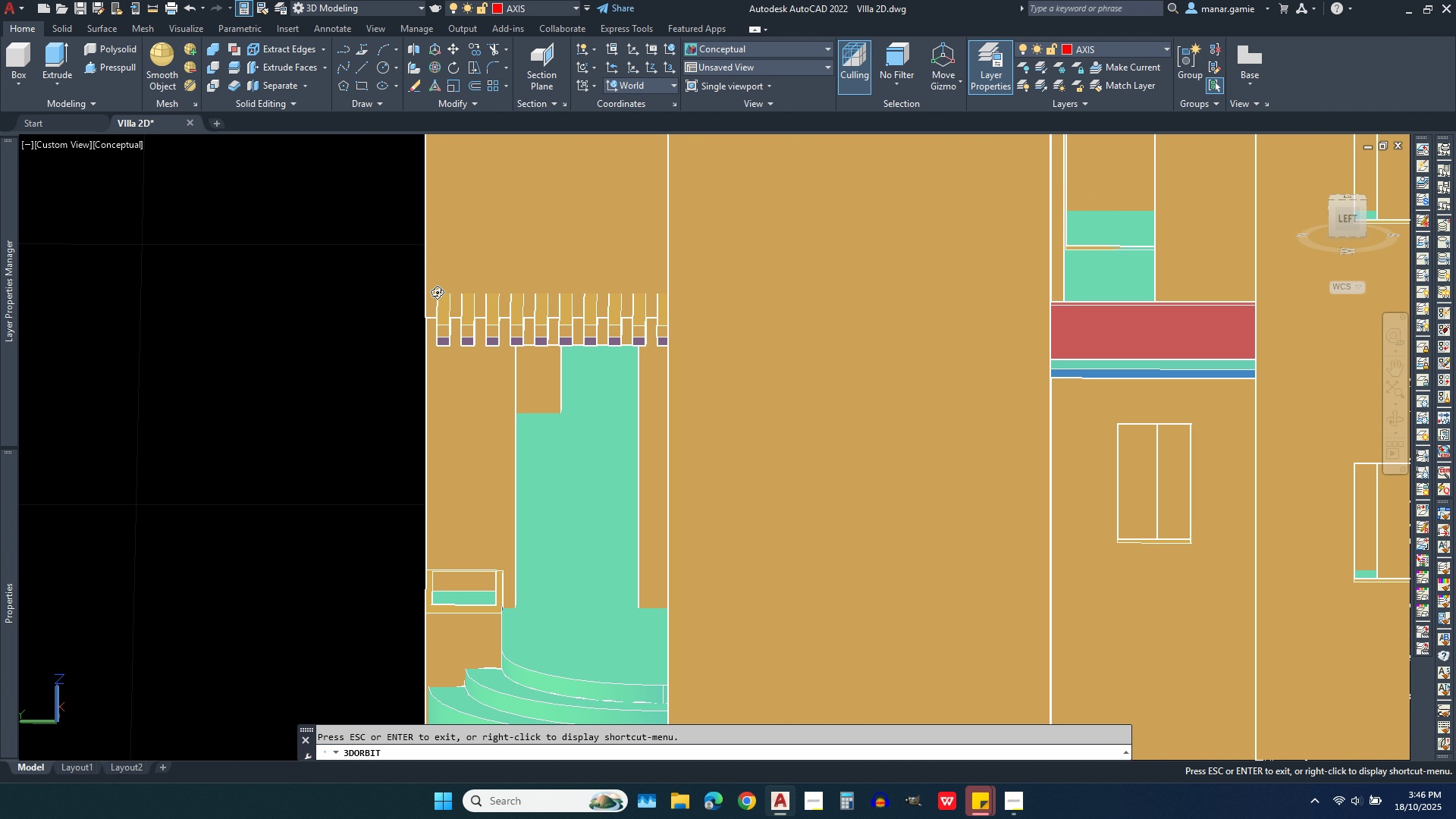 
scroll: coordinate [535, 390], scroll_direction: up, amount: 15.0
 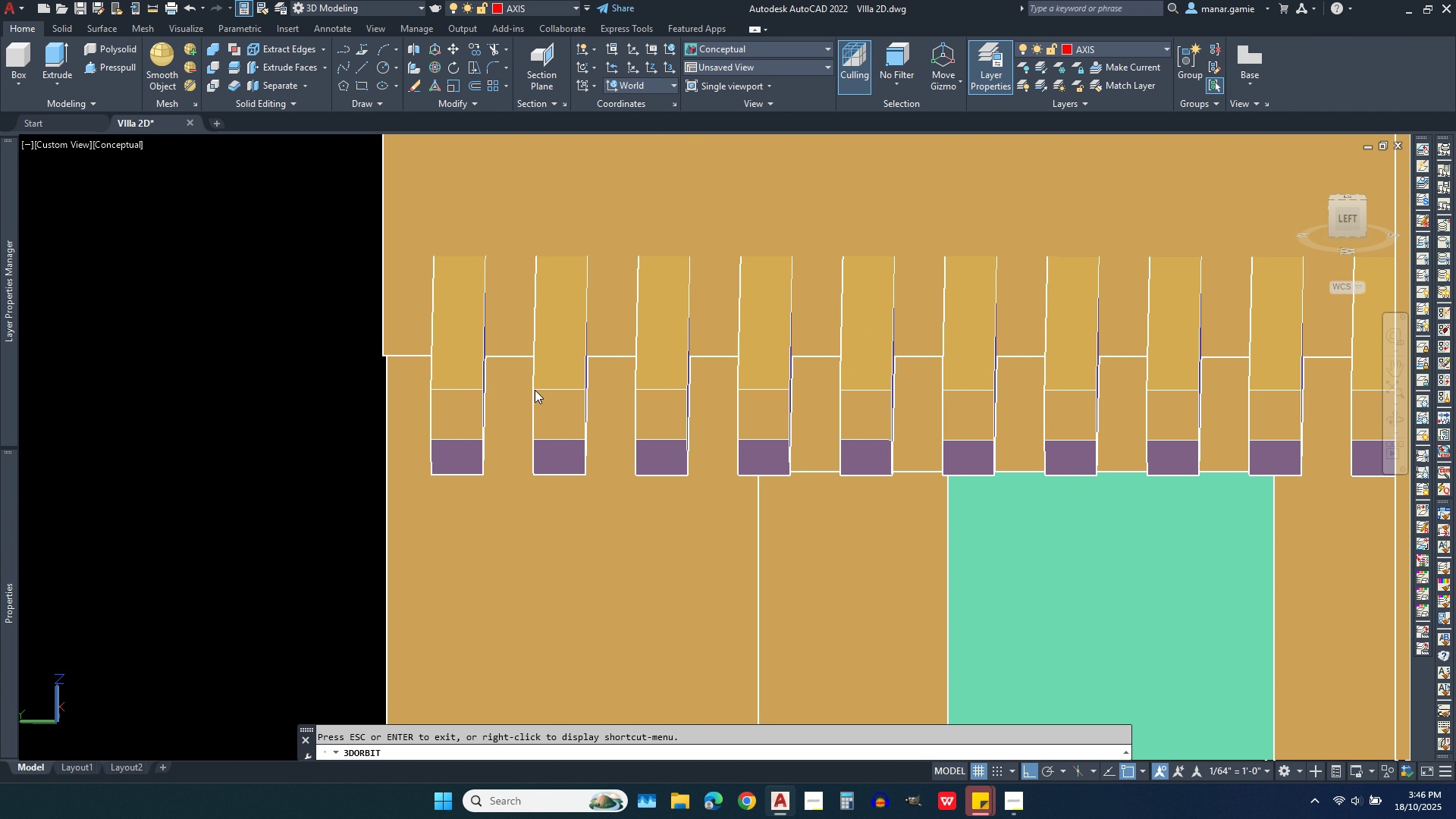 
key(Escape)
 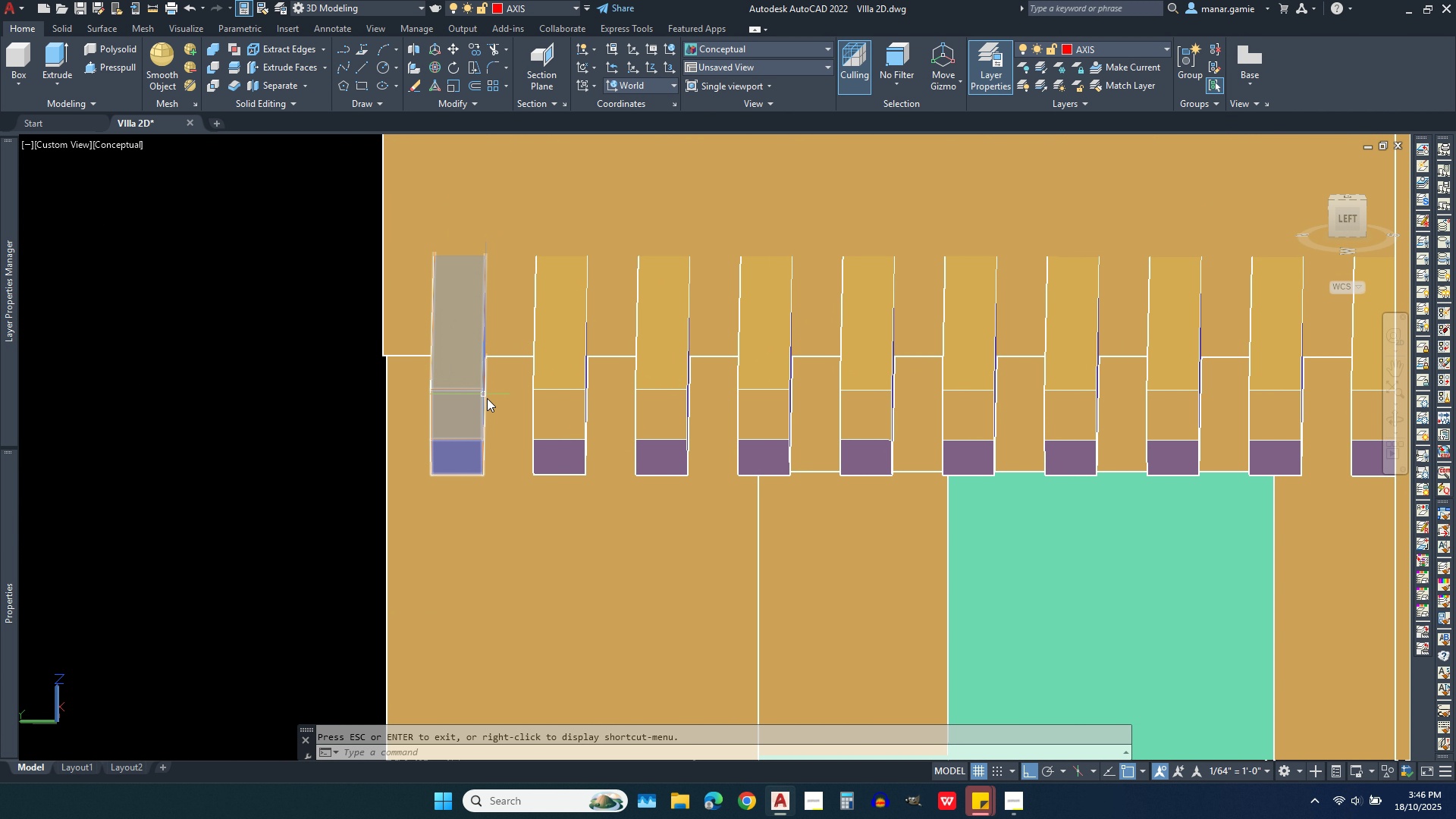 
left_click_drag(start_coordinate=[510, 398], to_coordinate=[574, 390])
 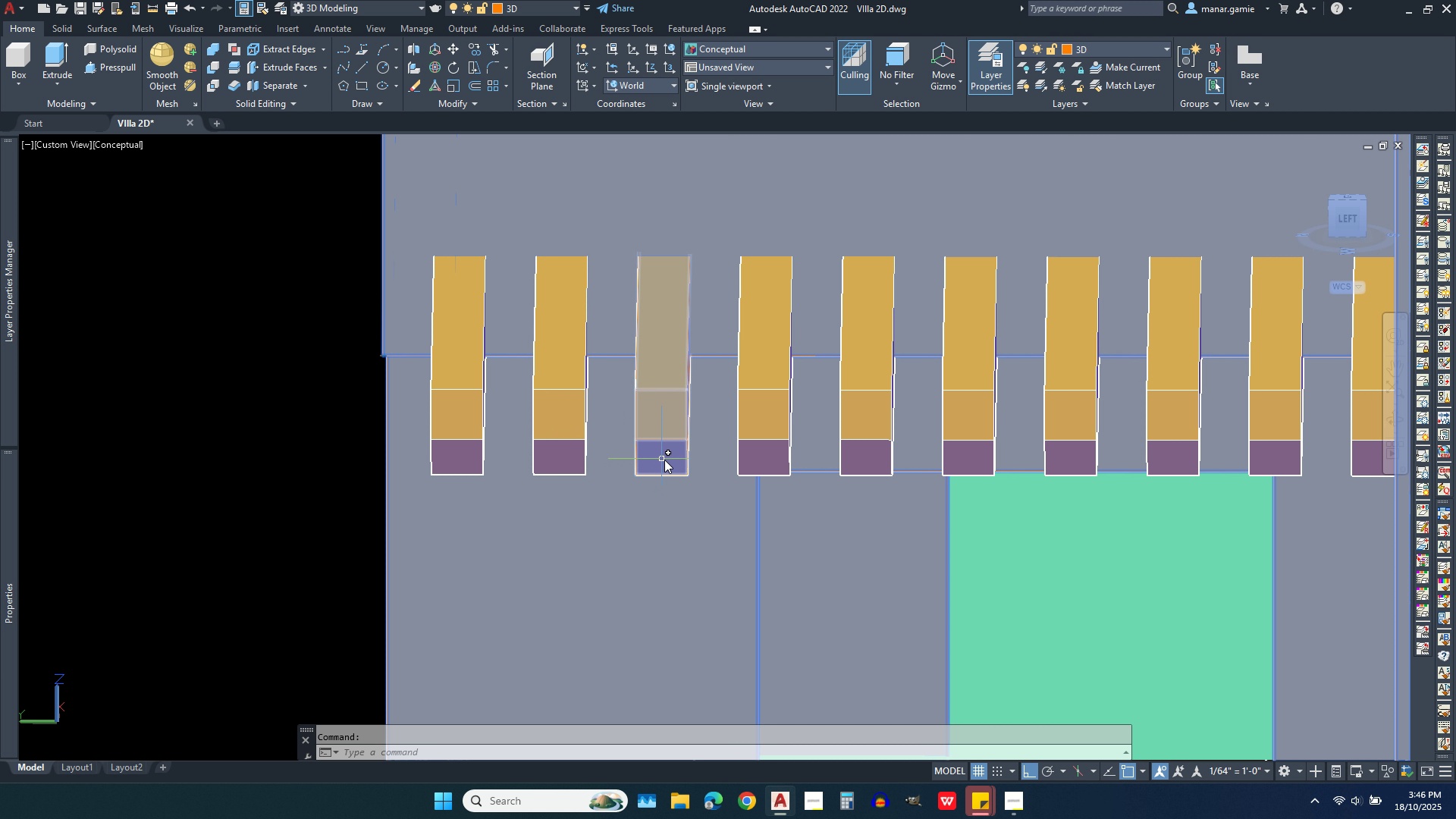 
key(Escape)
 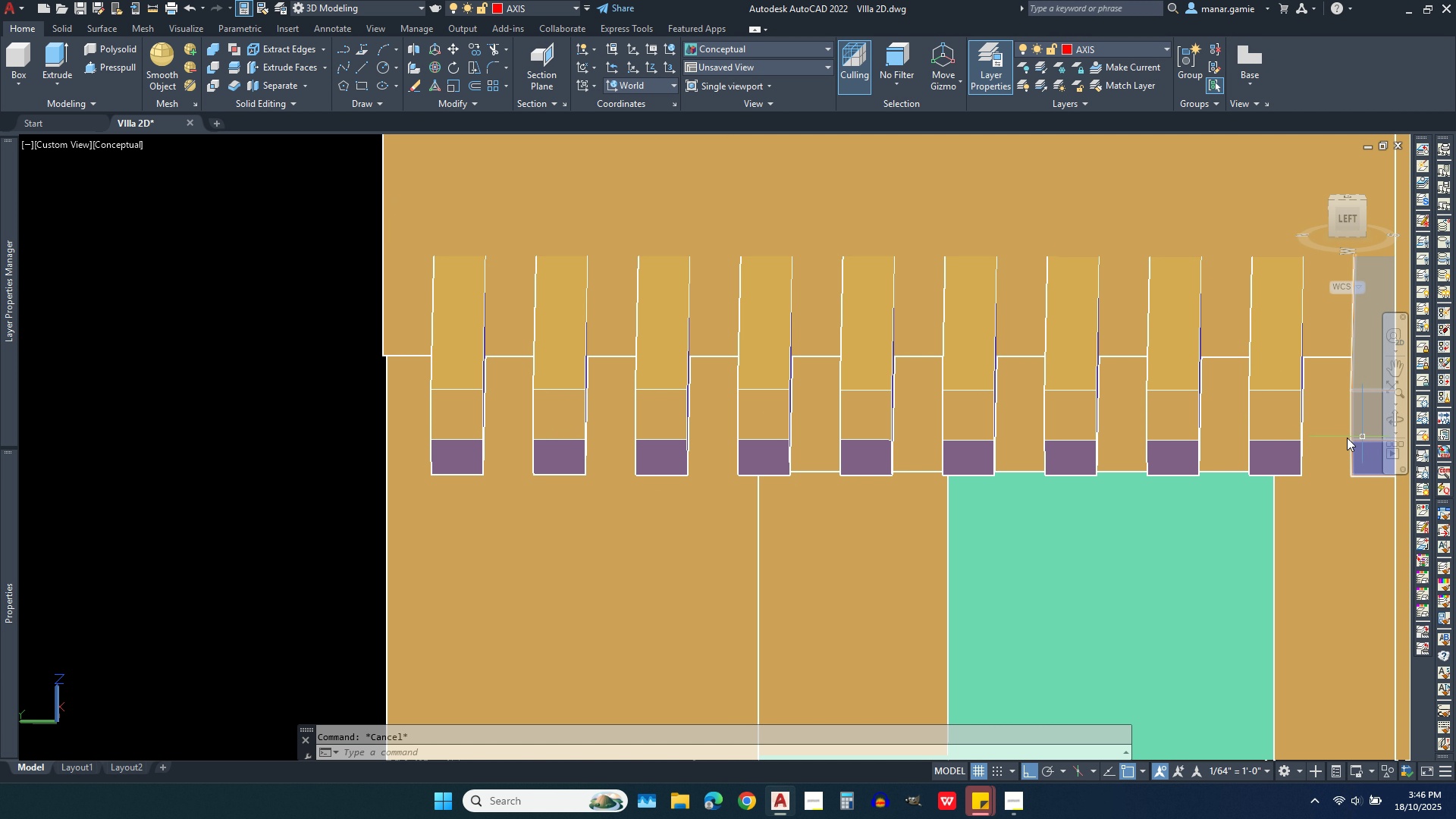 
scroll: coordinate [1039, 469], scroll_direction: down, amount: 2.0
 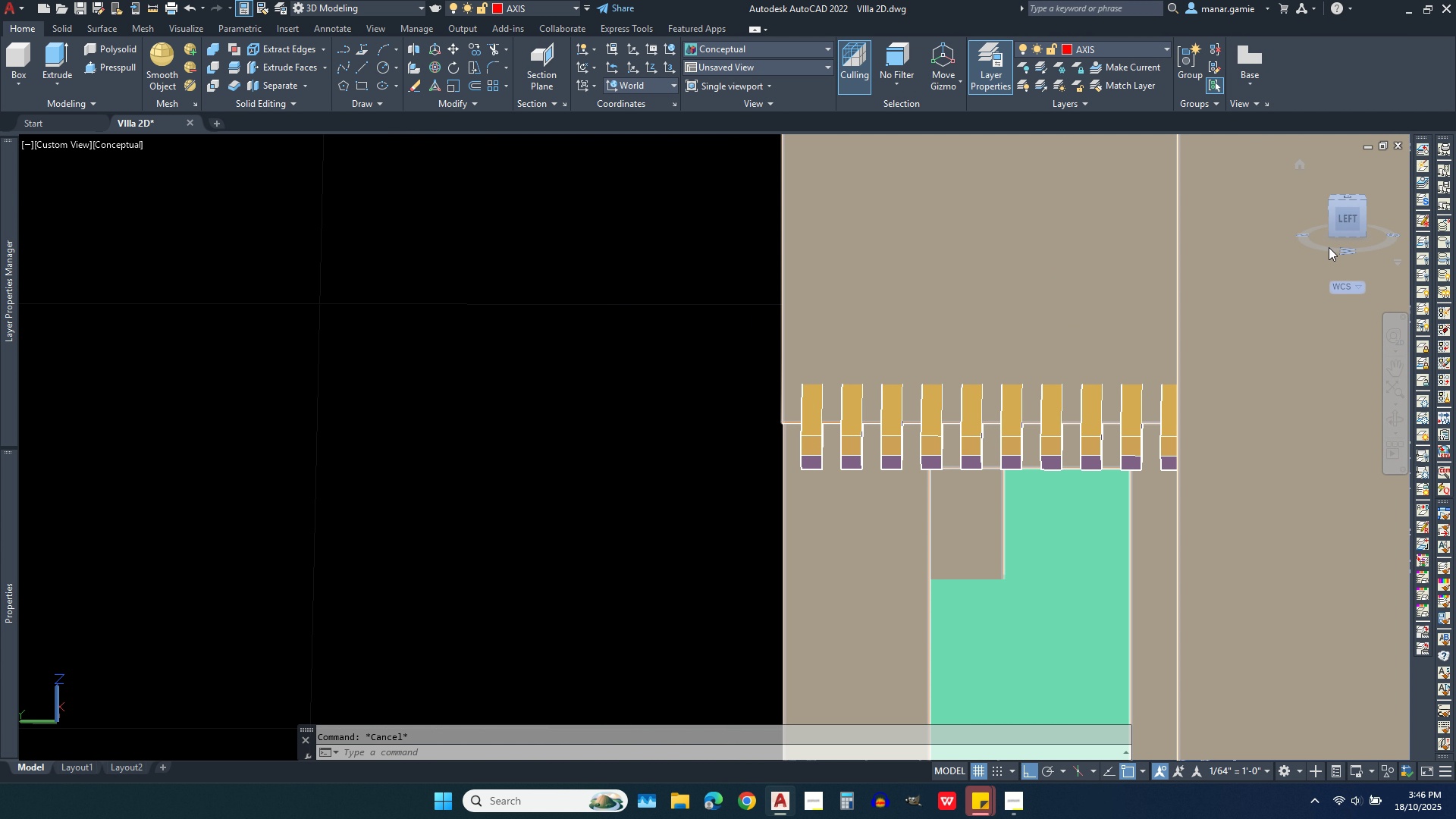 
left_click([1338, 223])
 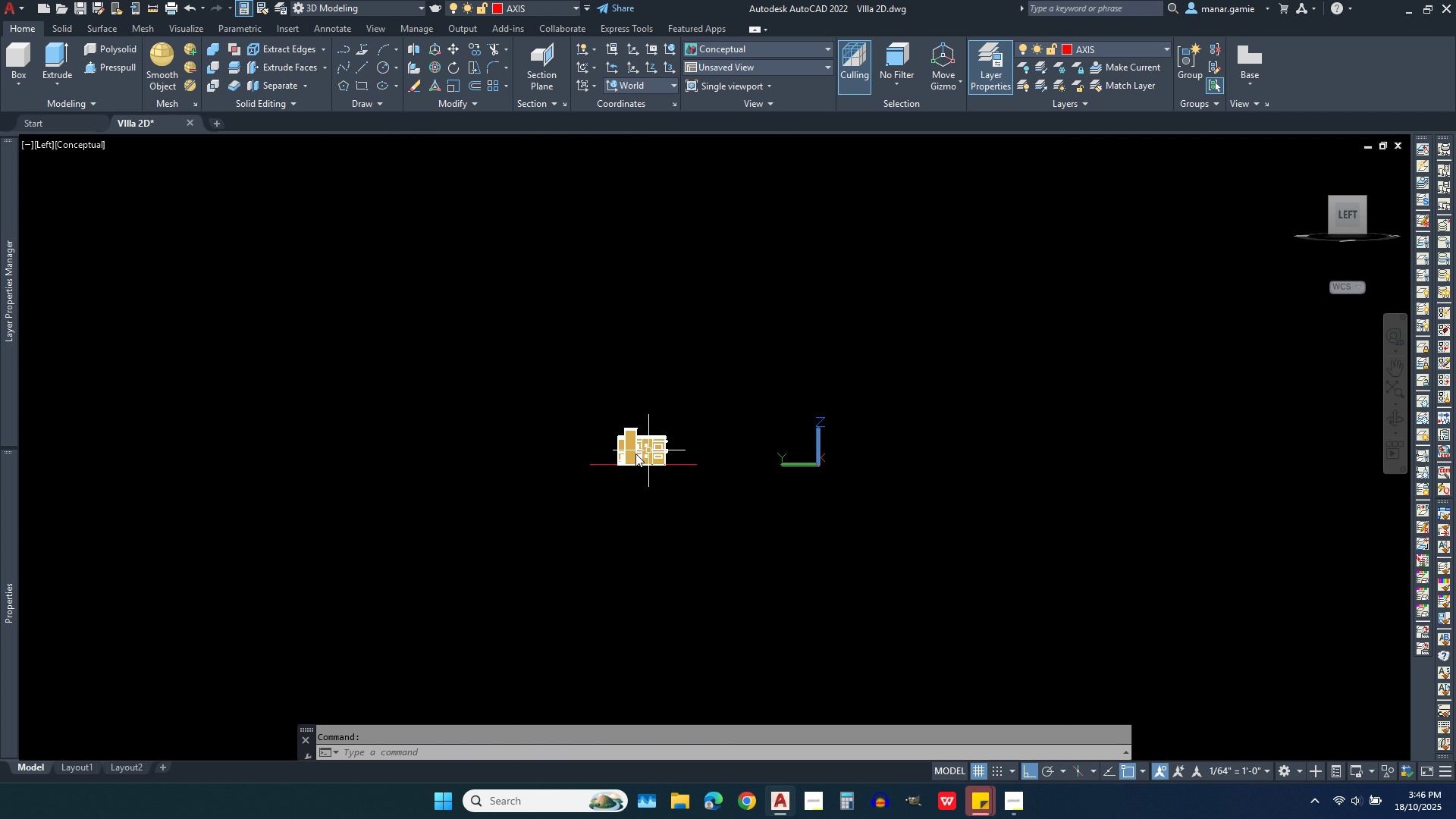 
scroll: coordinate [659, 499], scroll_direction: up, amount: 14.0
 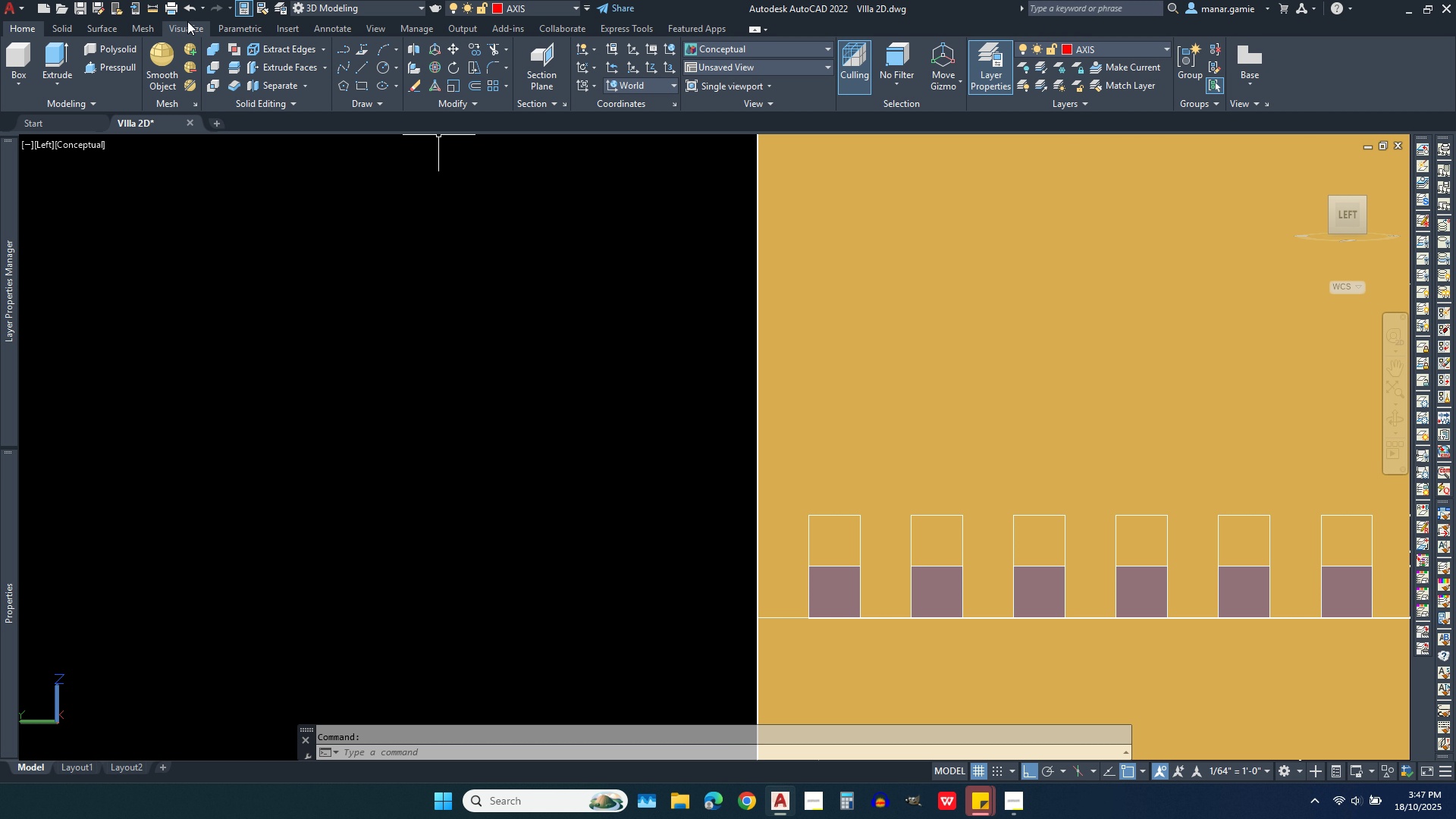 
left_click([155, 8])
 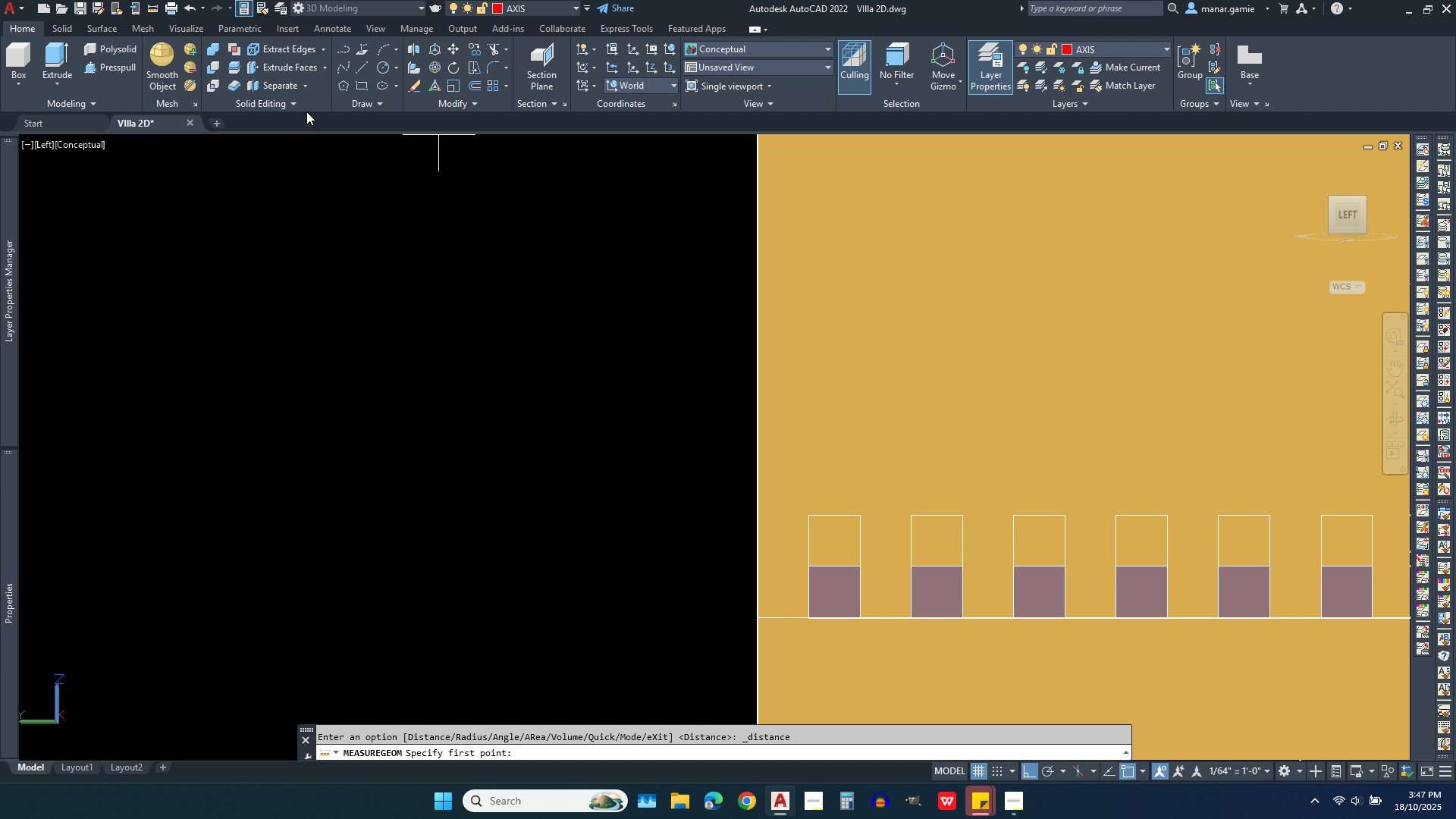 
scroll: coordinate [303, 111], scroll_direction: up, amount: 1.0